 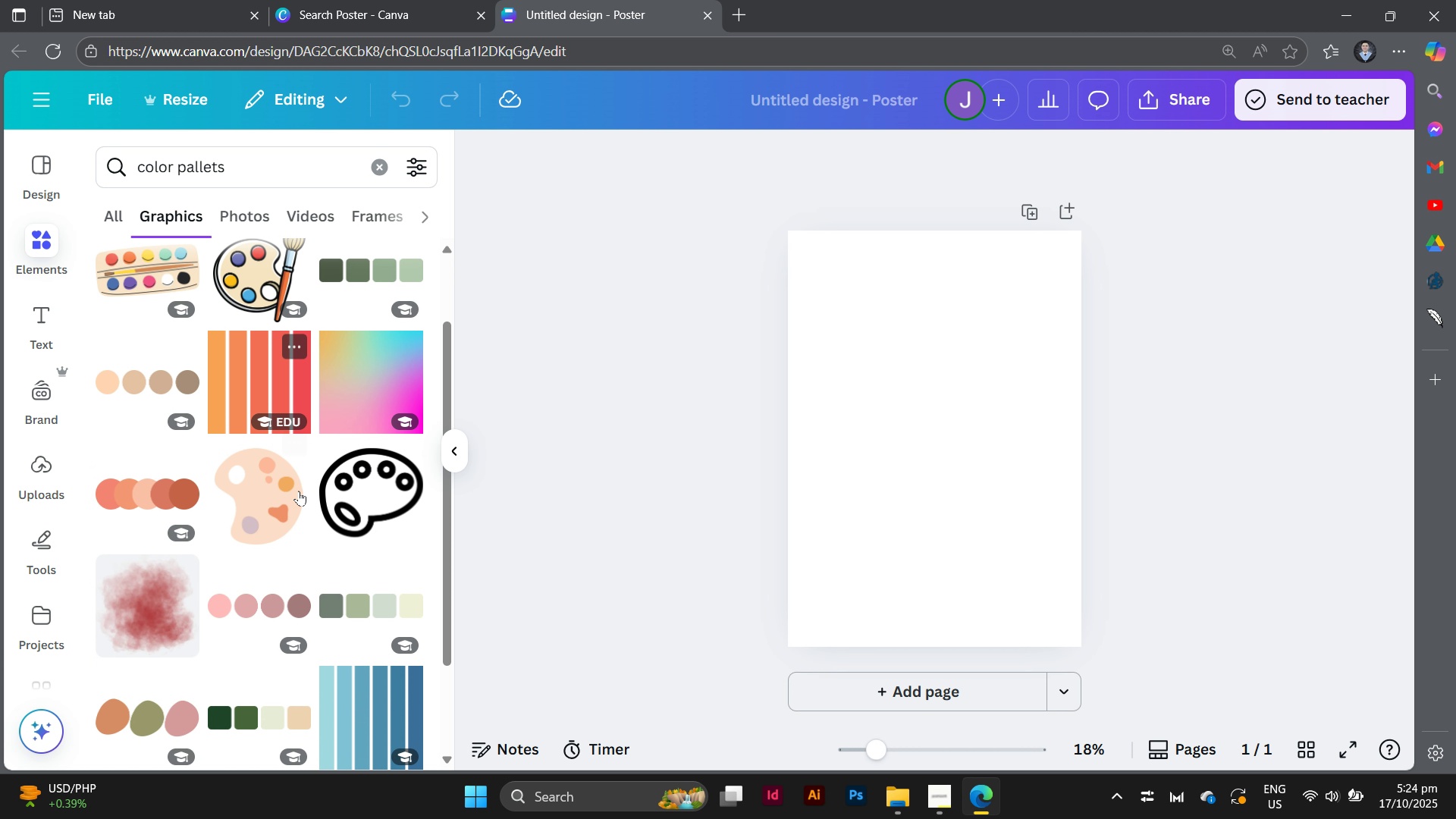 
scroll: coordinate [385, 494], scroll_direction: down, amount: 10.0
 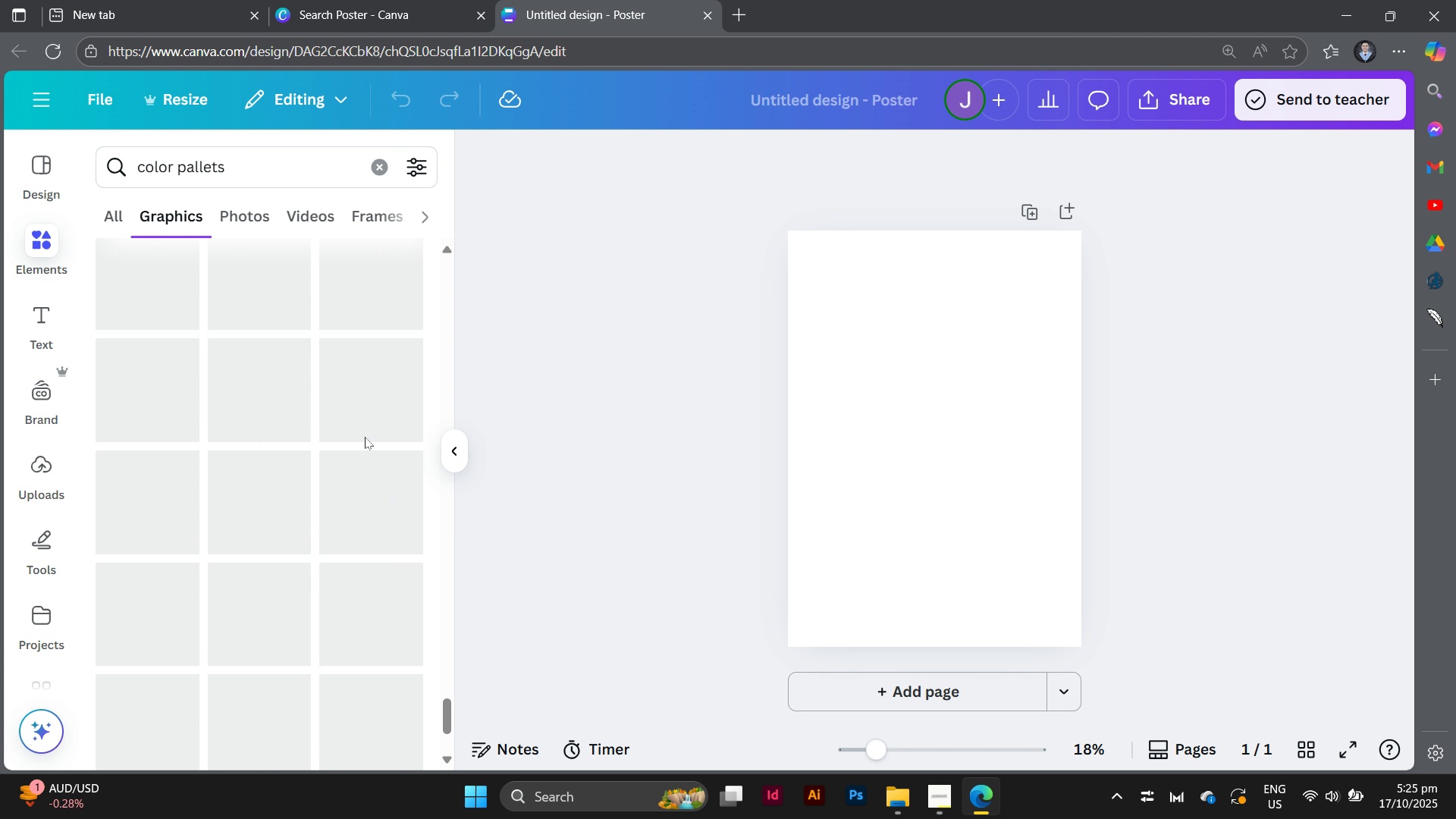 
left_click([388, 168])
 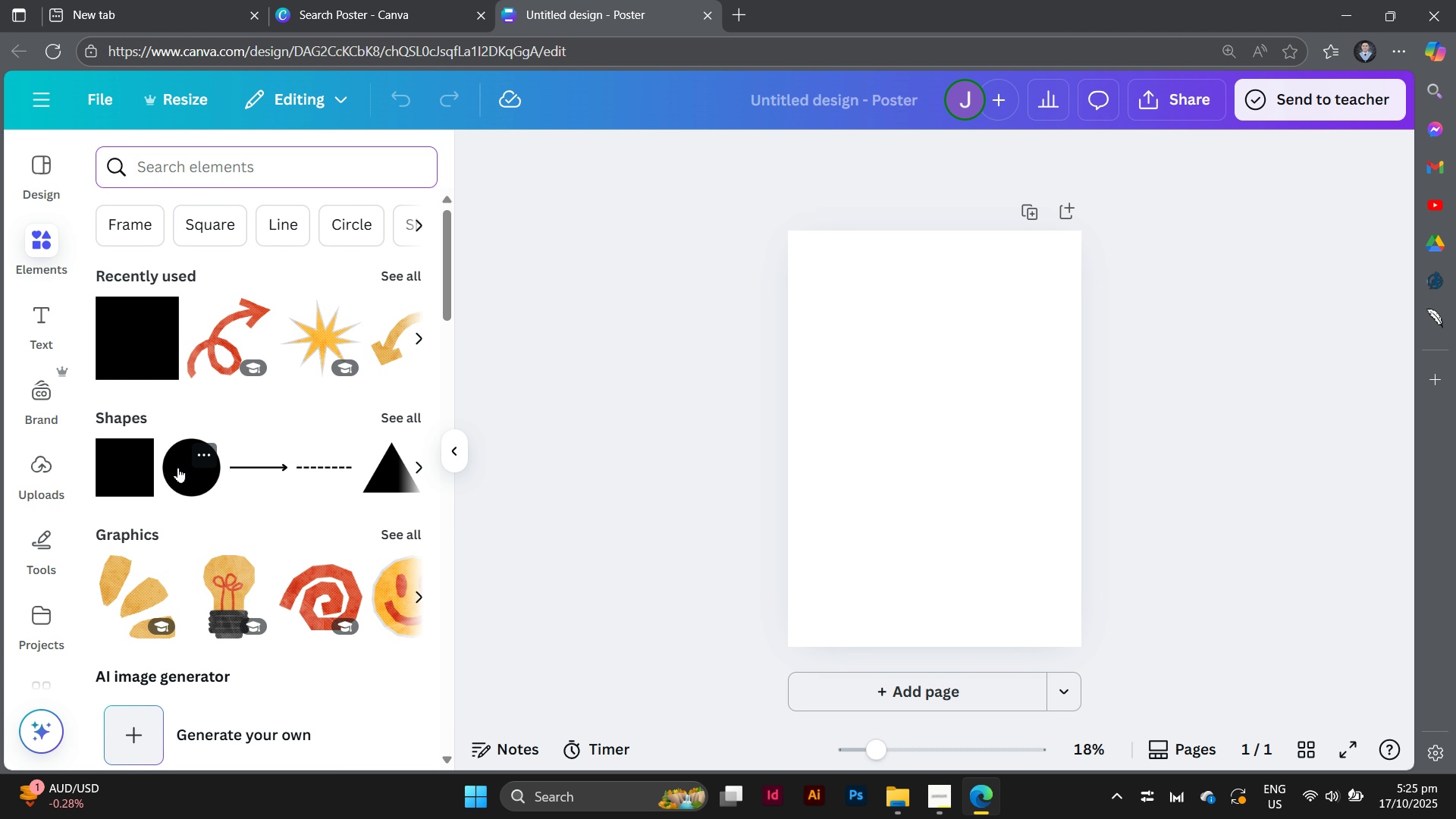 
scroll: coordinate [219, 513], scroll_direction: down, amount: 8.0
 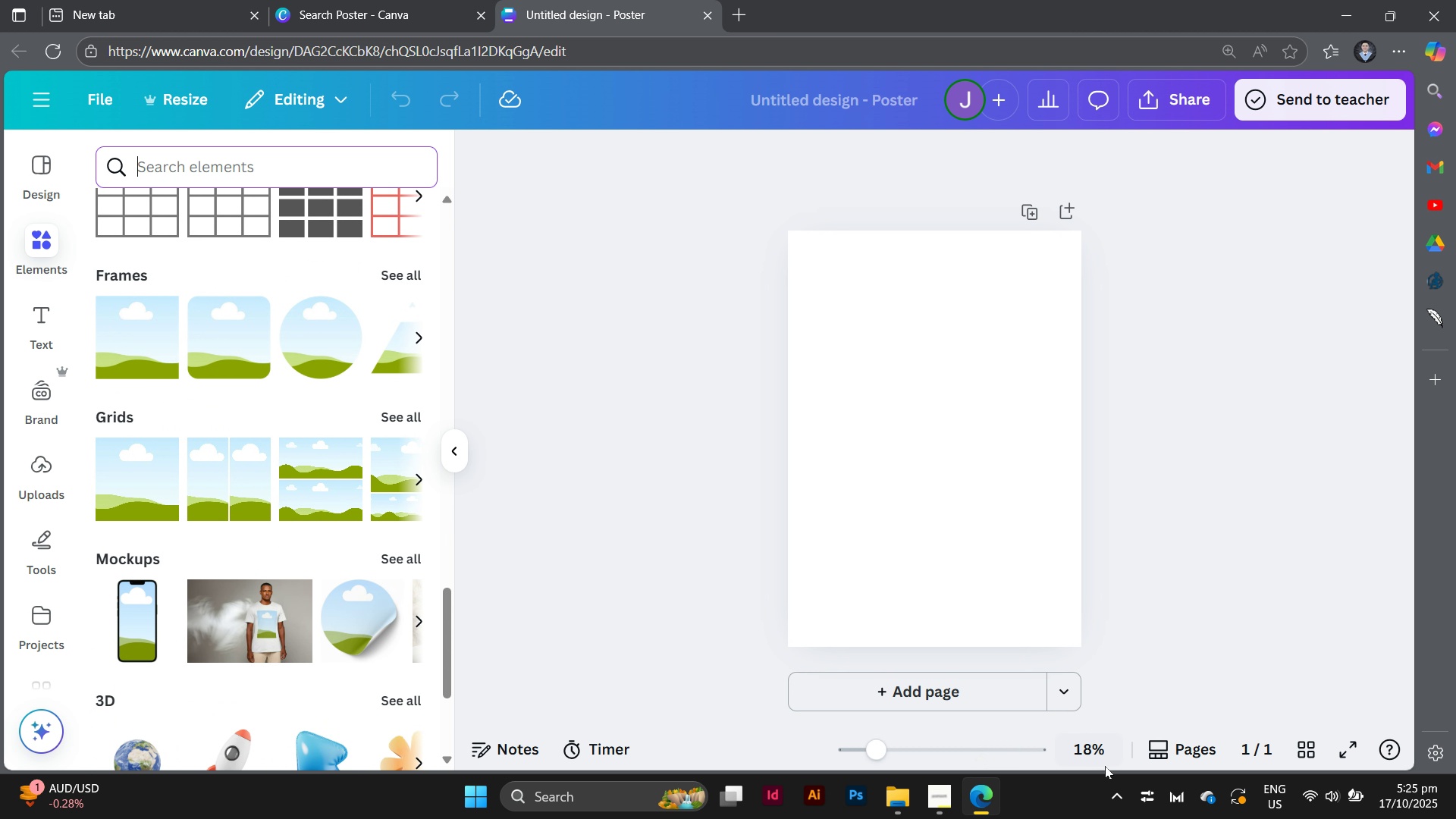 
left_click([941, 799])